 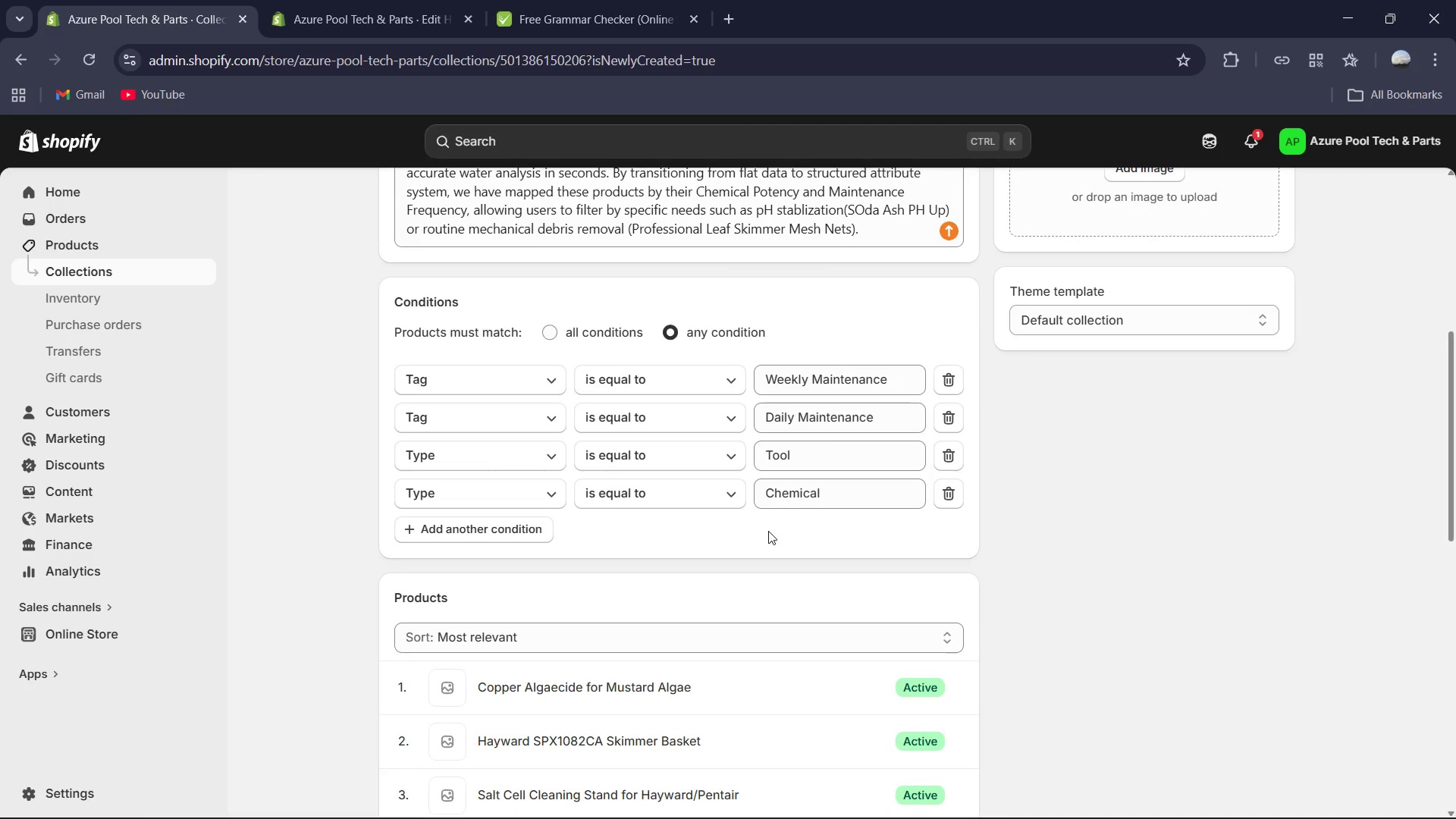 
scroll: coordinate [682, 493], scroll_direction: up, amount: 13.0
 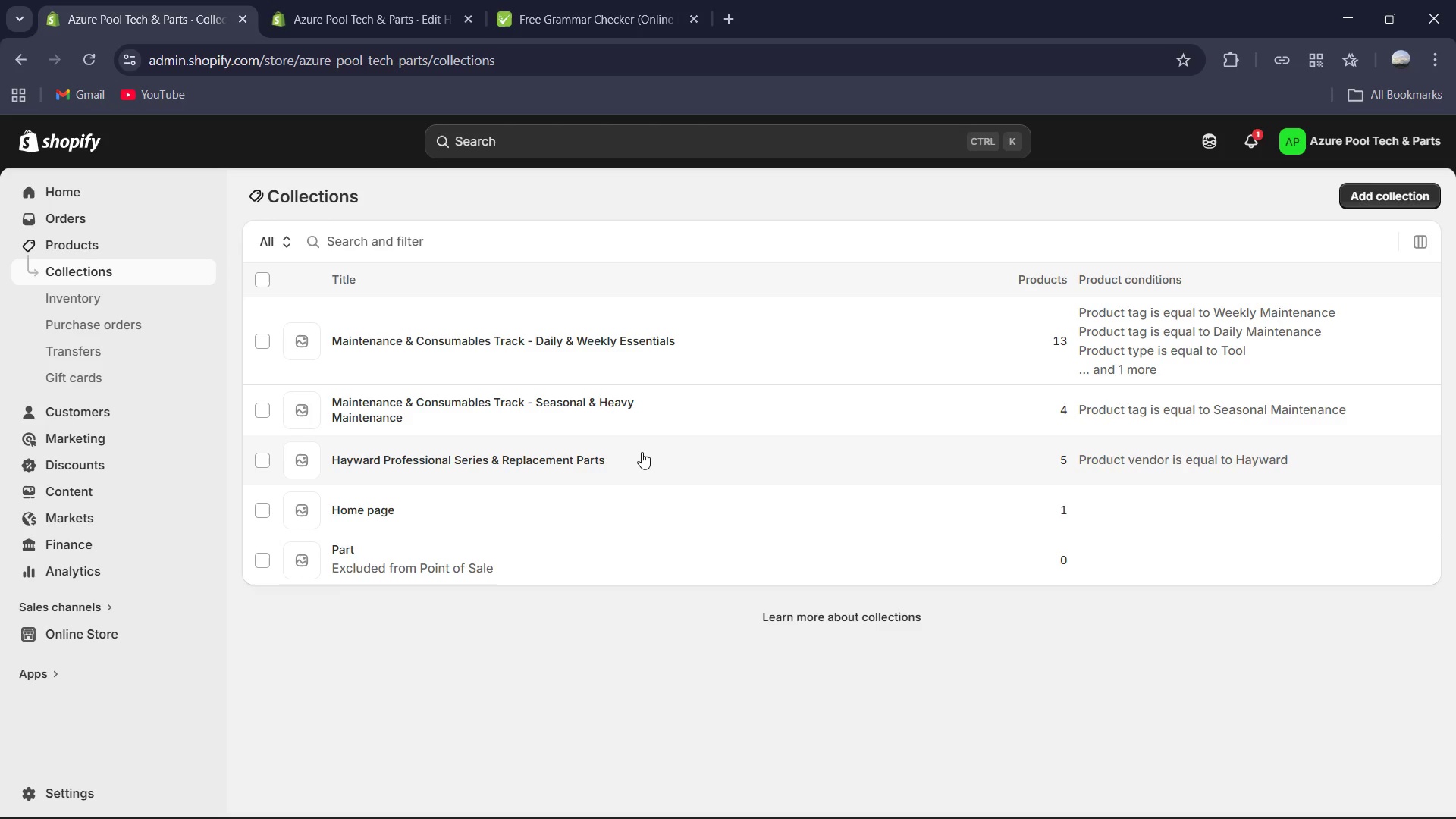 
wait(15.27)
 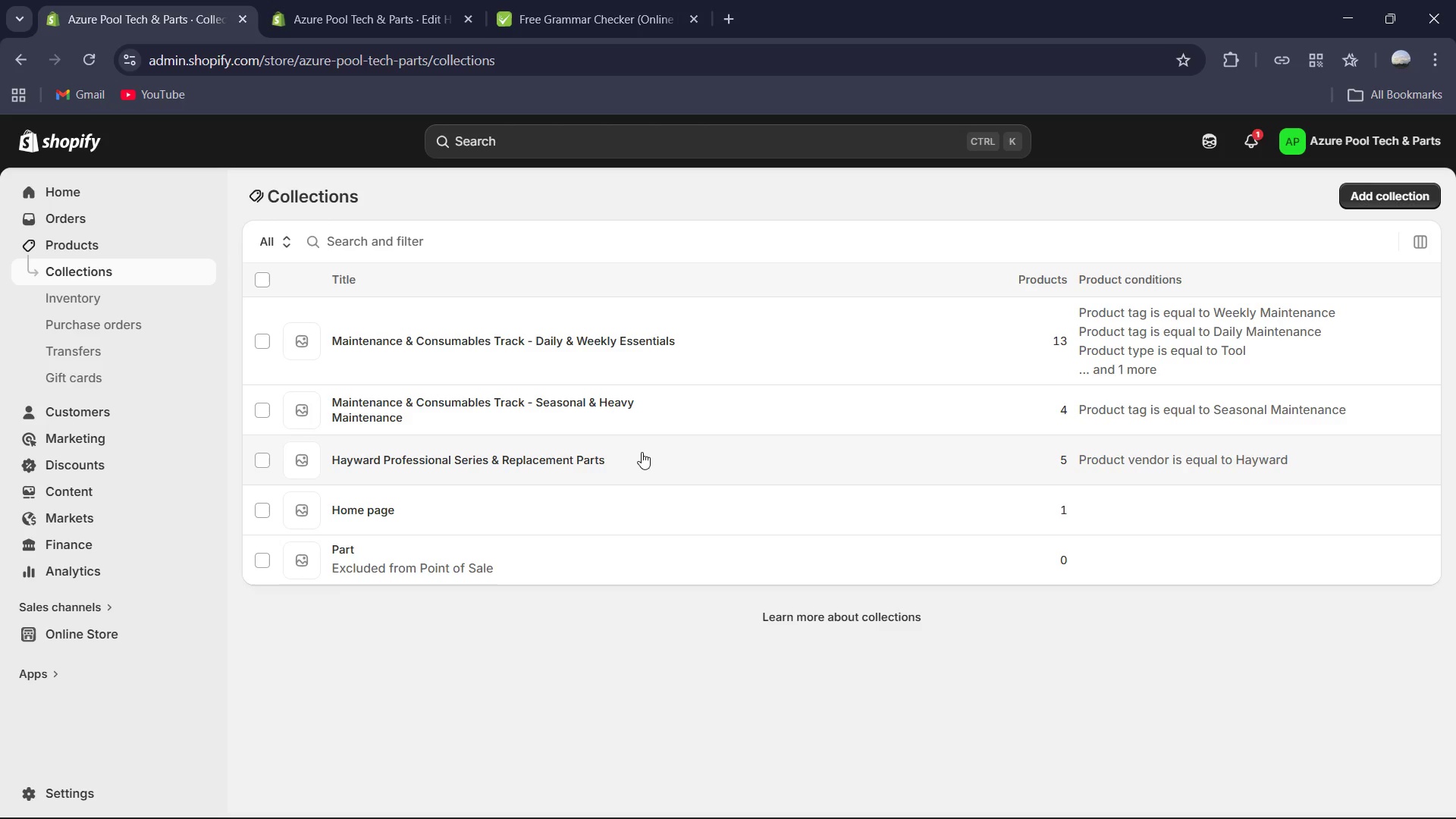 
left_click([1367, 196])
 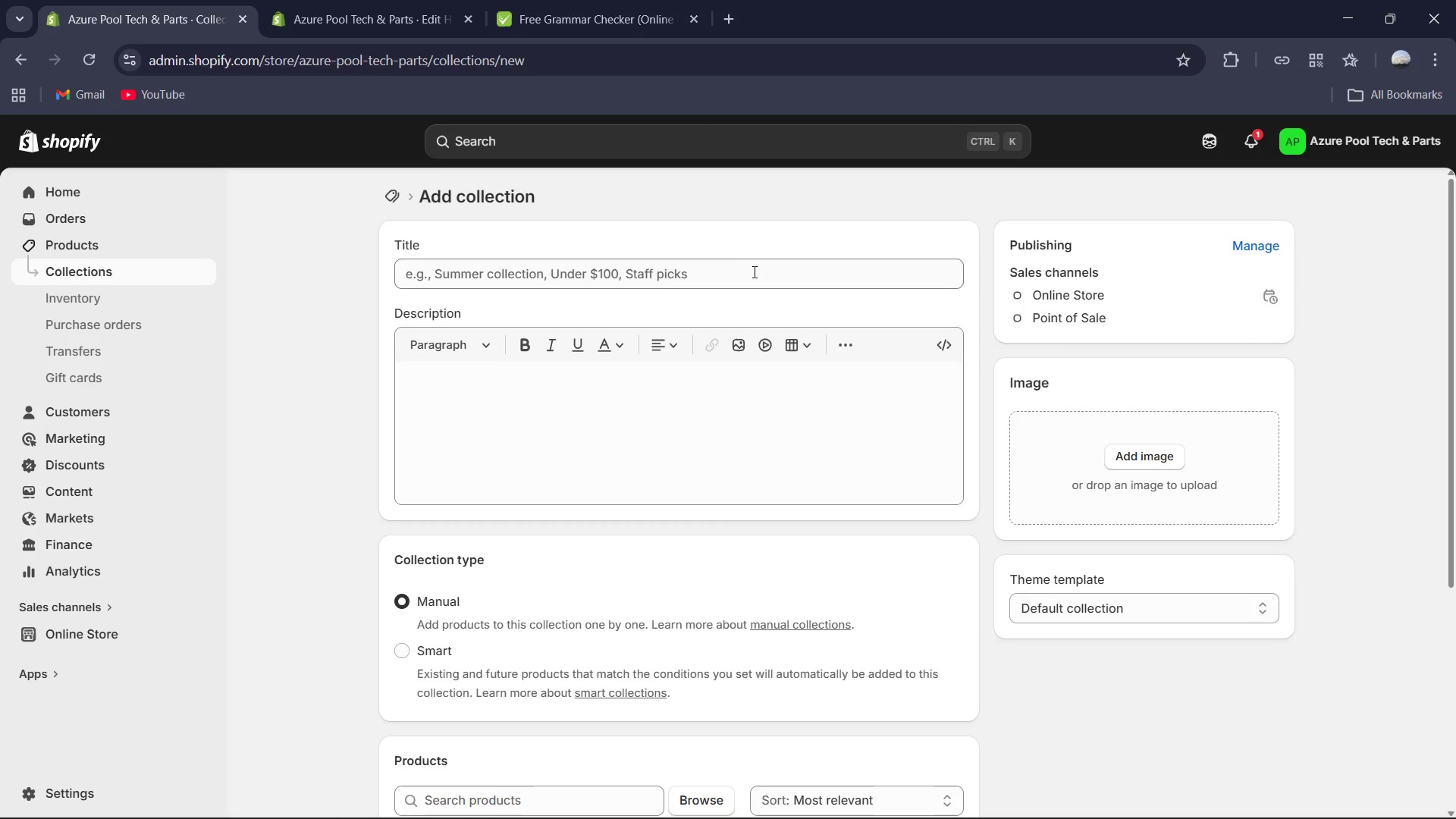 
left_click([715, 271])
 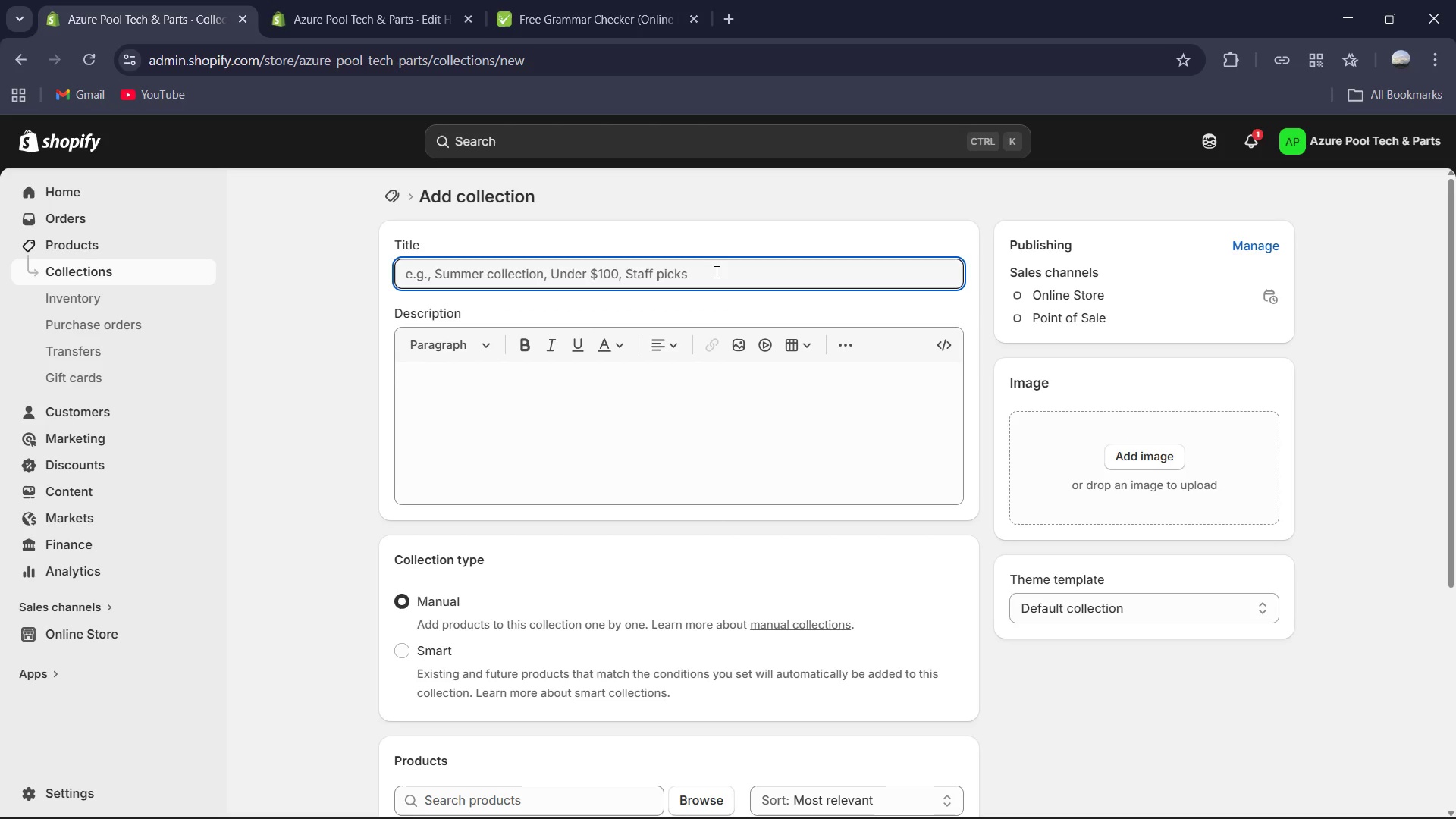 
type(Shop b)
 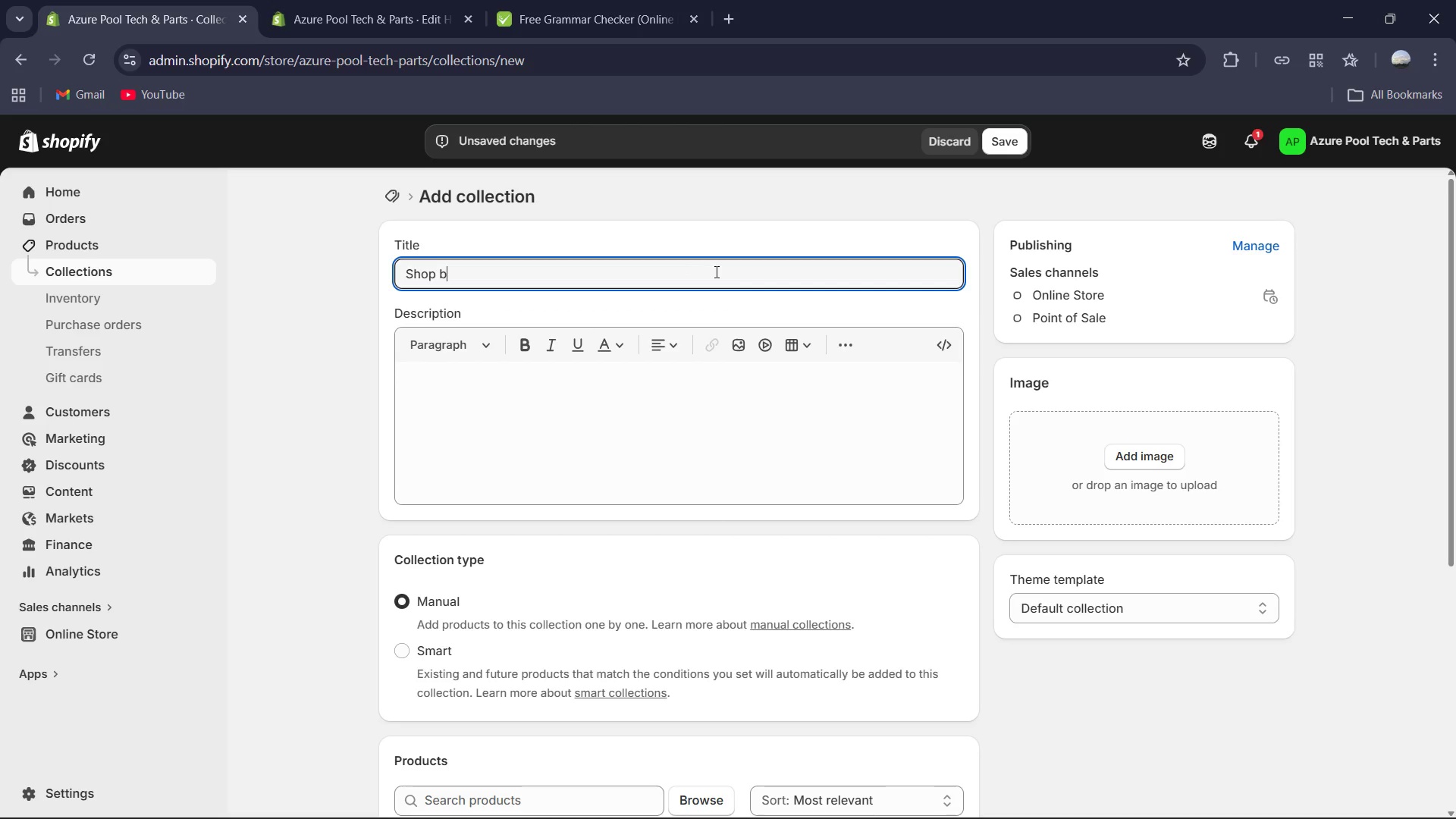 
wait(11.51)
 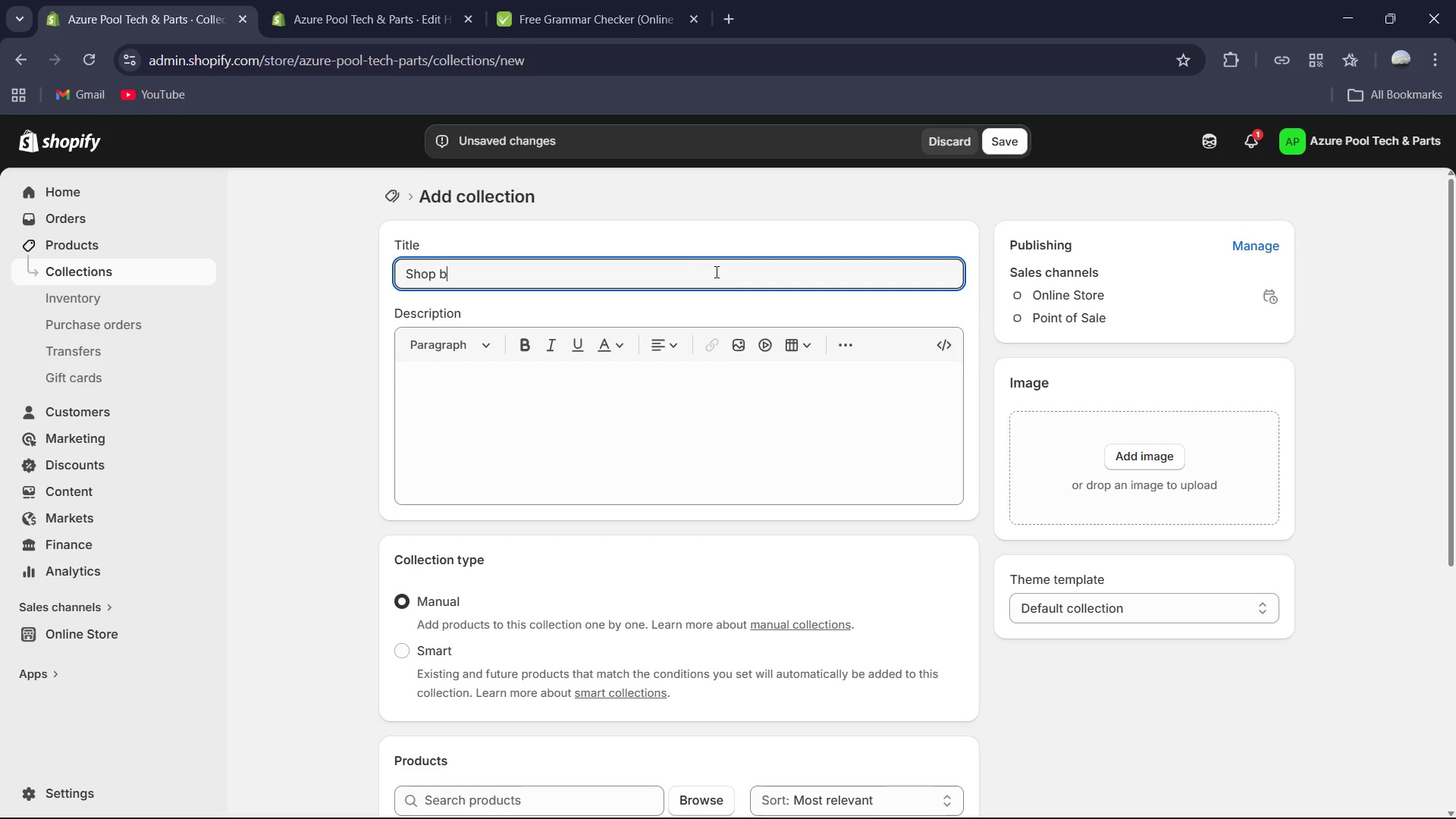 
key(Control+ControlLeft)
 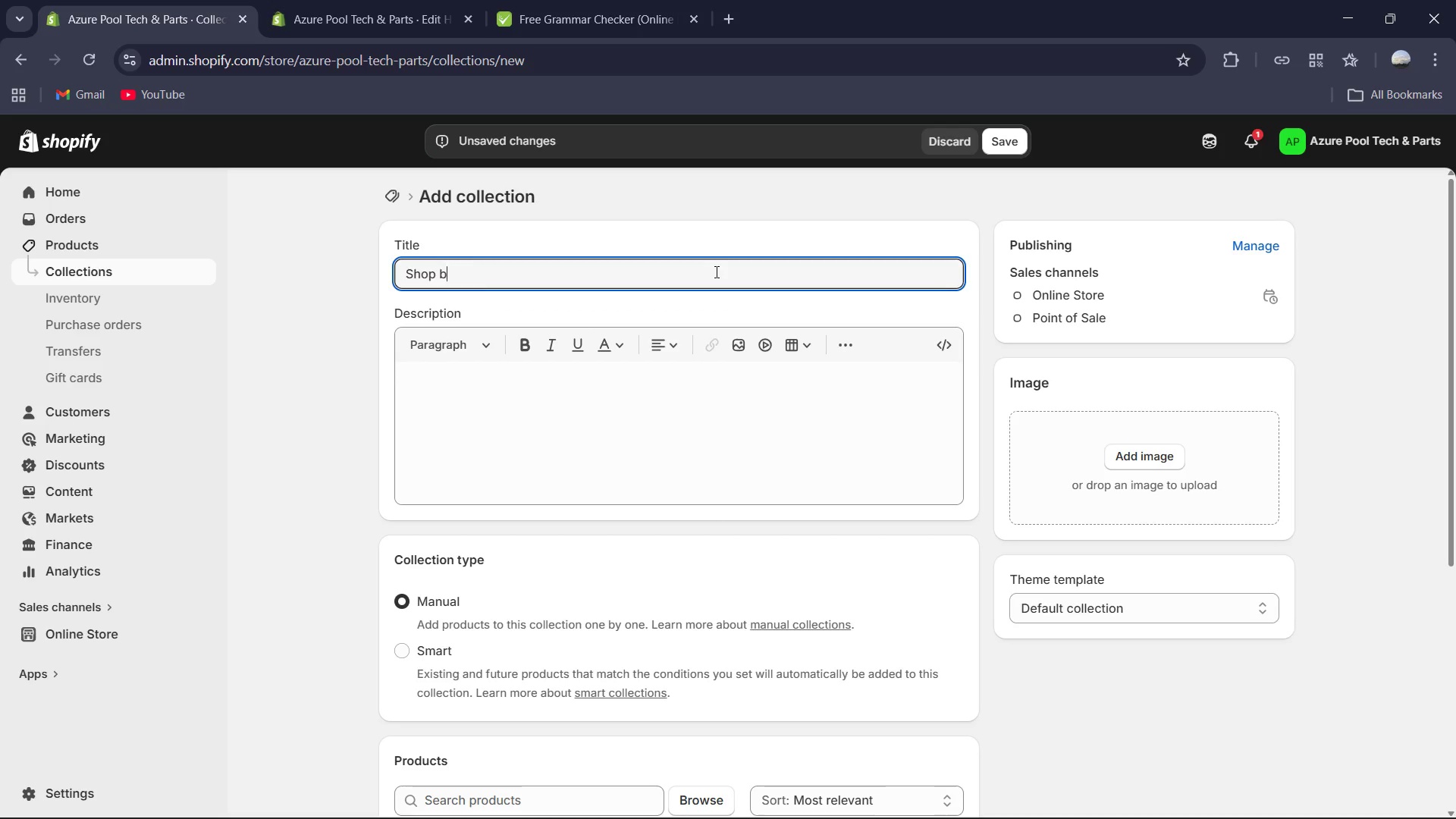 
key(Control+A)
 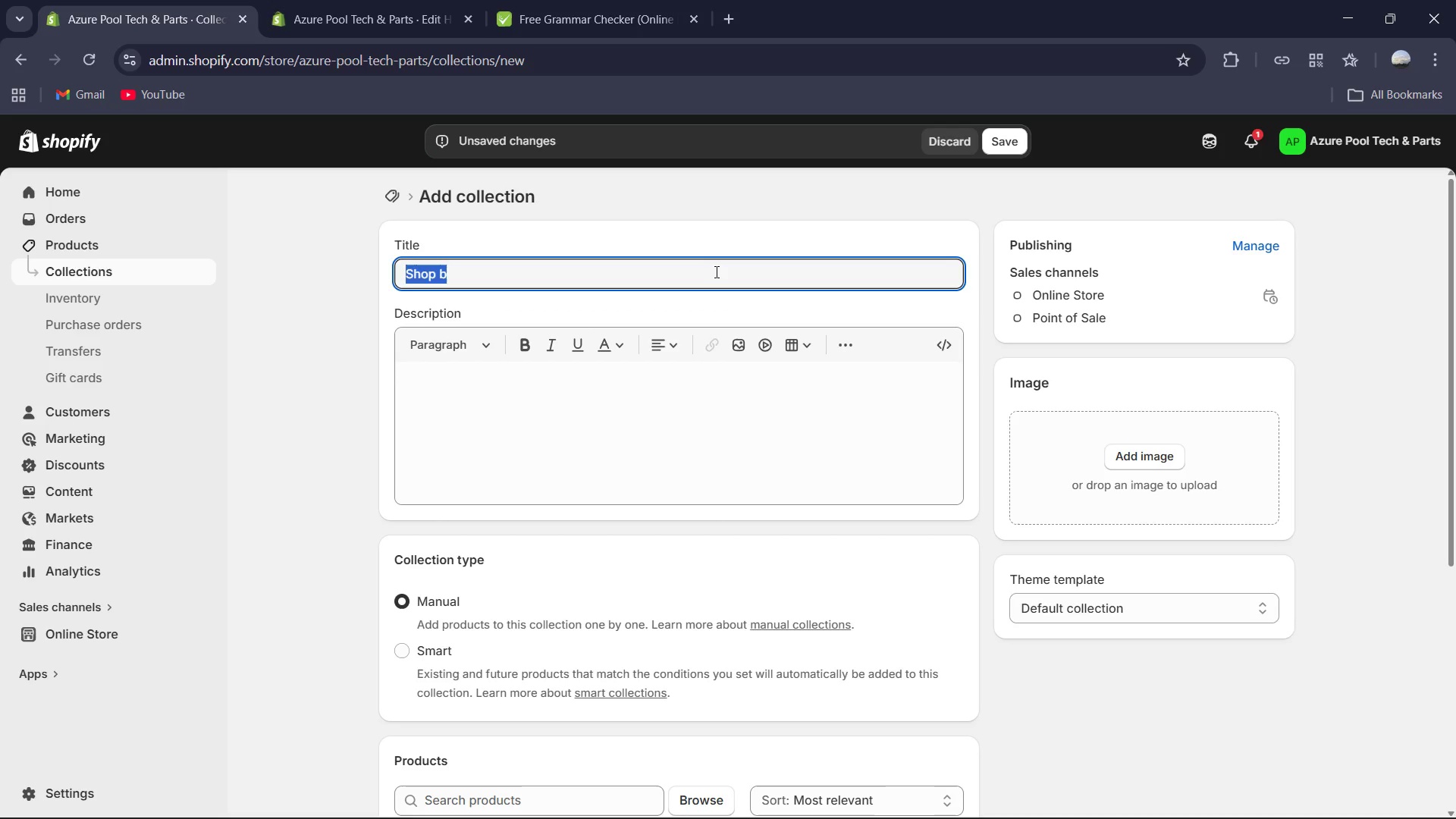 
type(Saltwater )
key(Backspace)
key(Backspace)
type(r Pool Parts & Maintenac)
key(Backspace)
type(nce )
 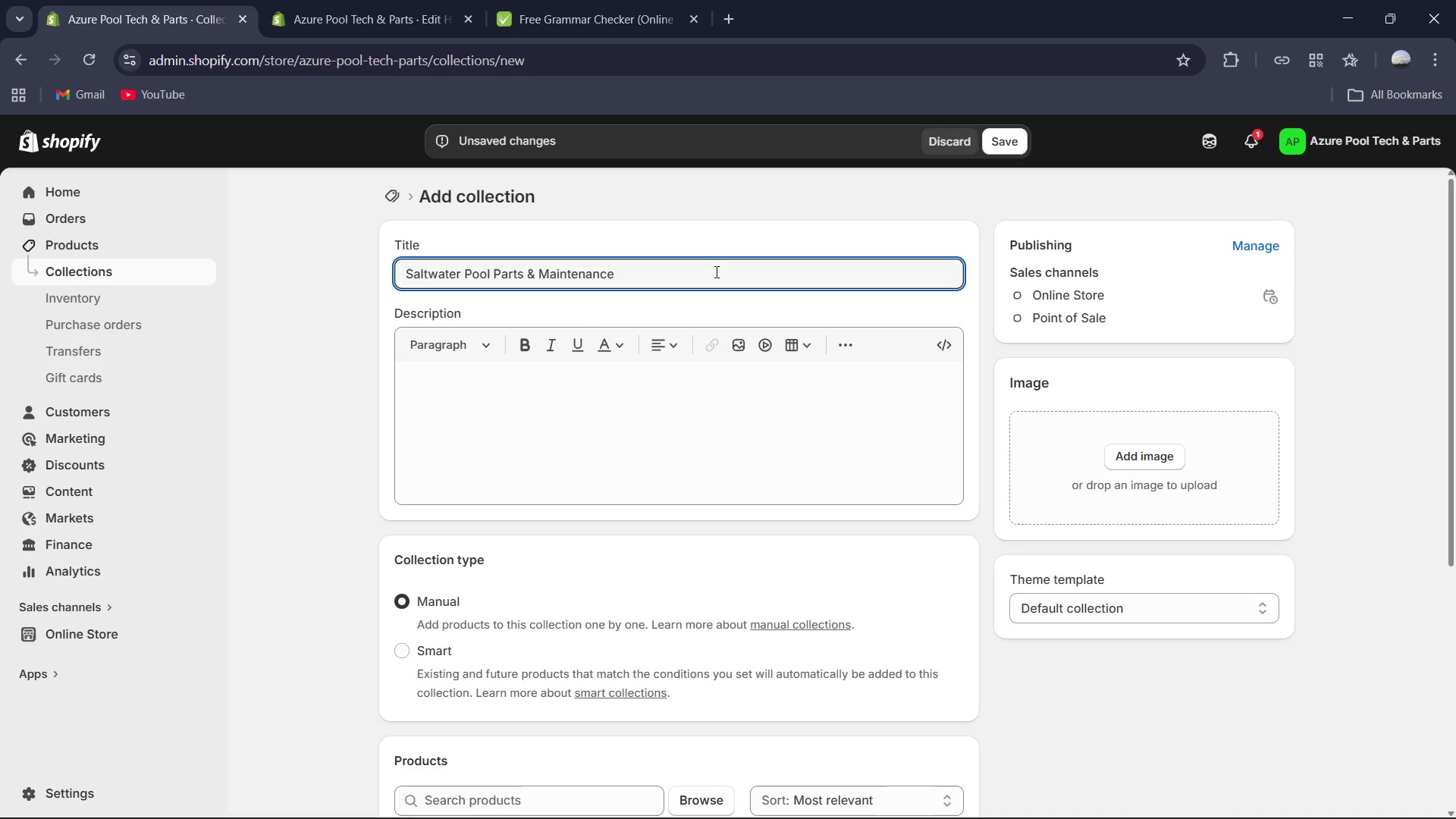 